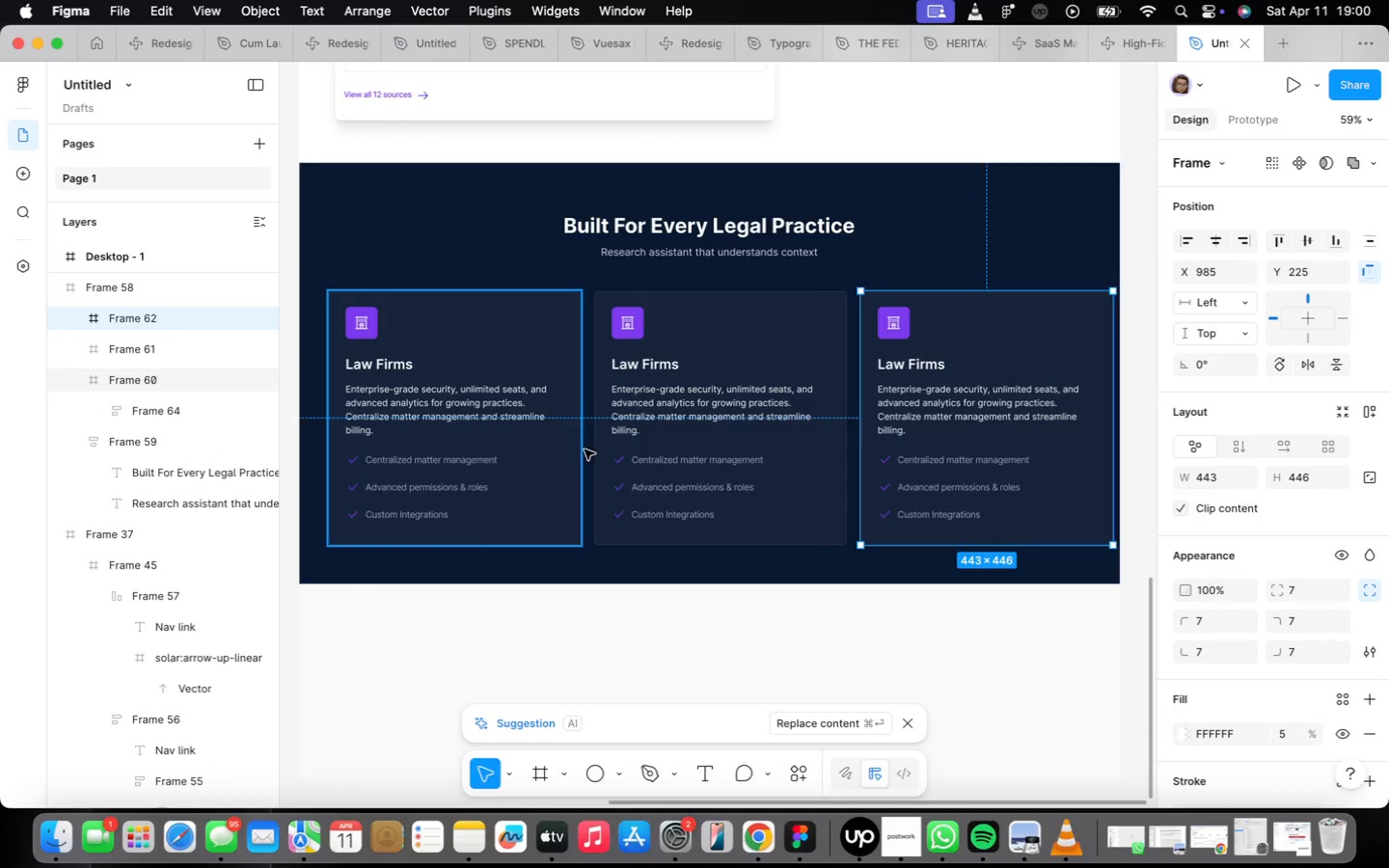 
left_click([518, 450])
 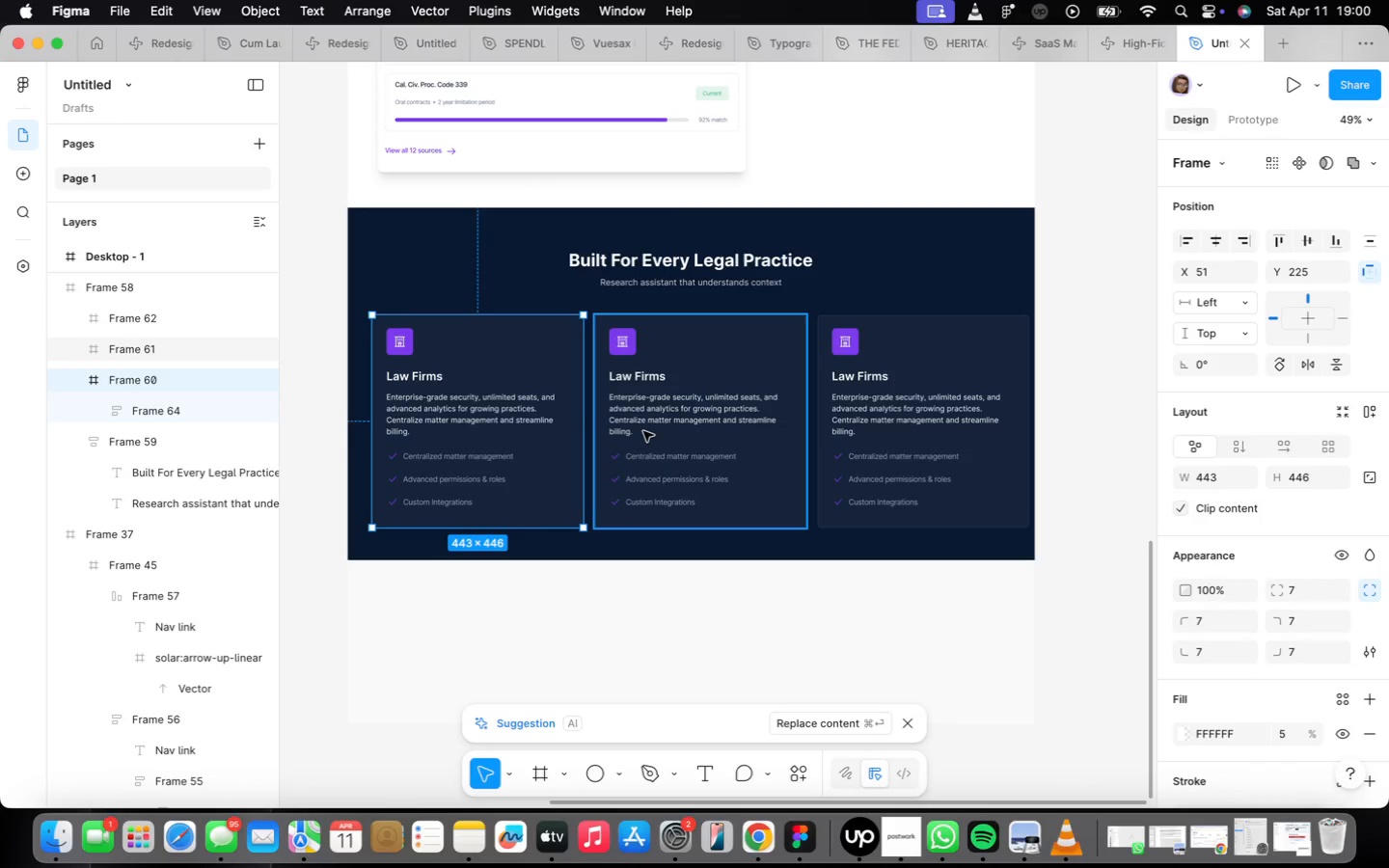 
scroll: coordinate [597, 440], scroll_direction: down, amount: 2.0
 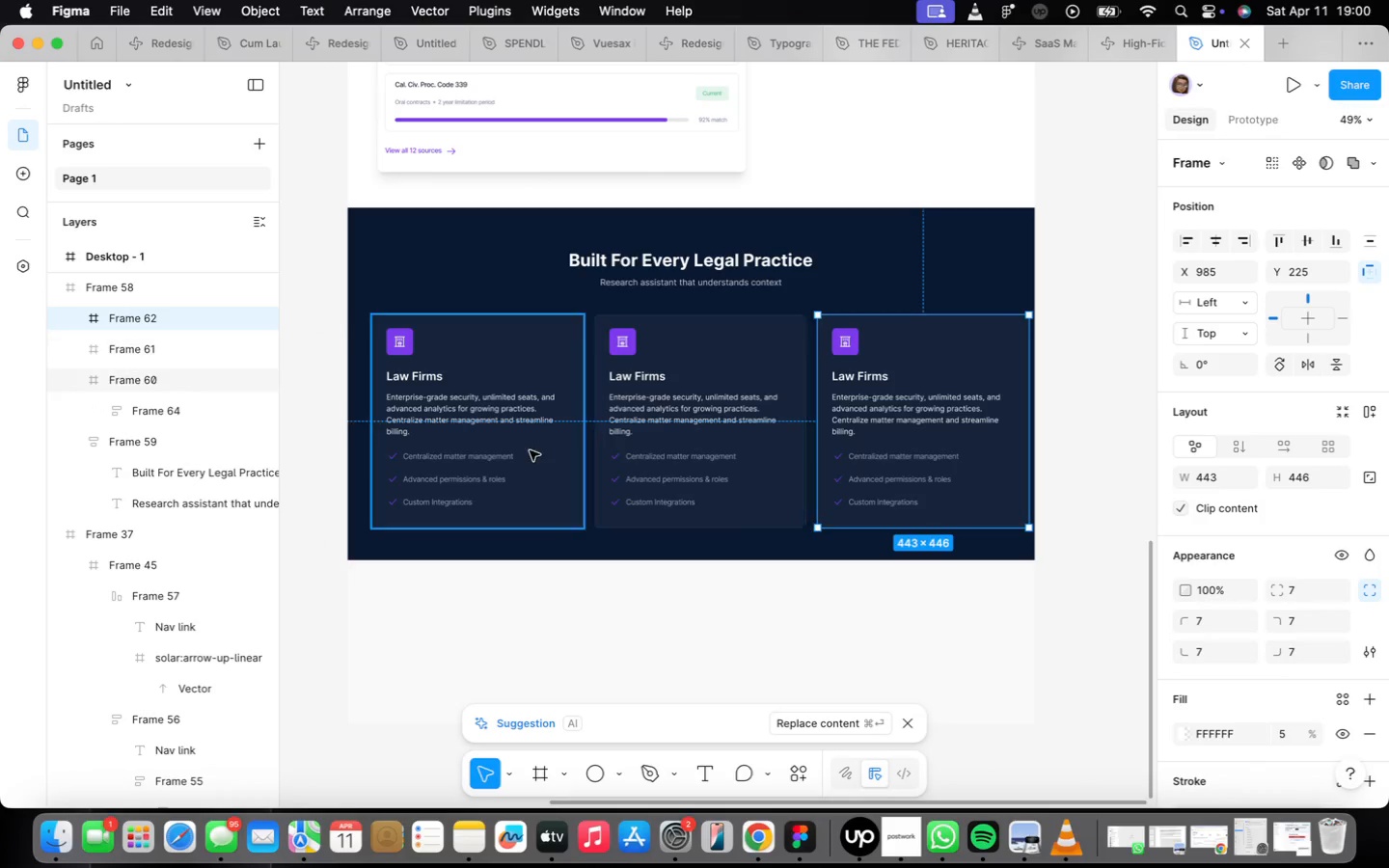 
hold_key(key=ShiftLeft, duration=0.89)
 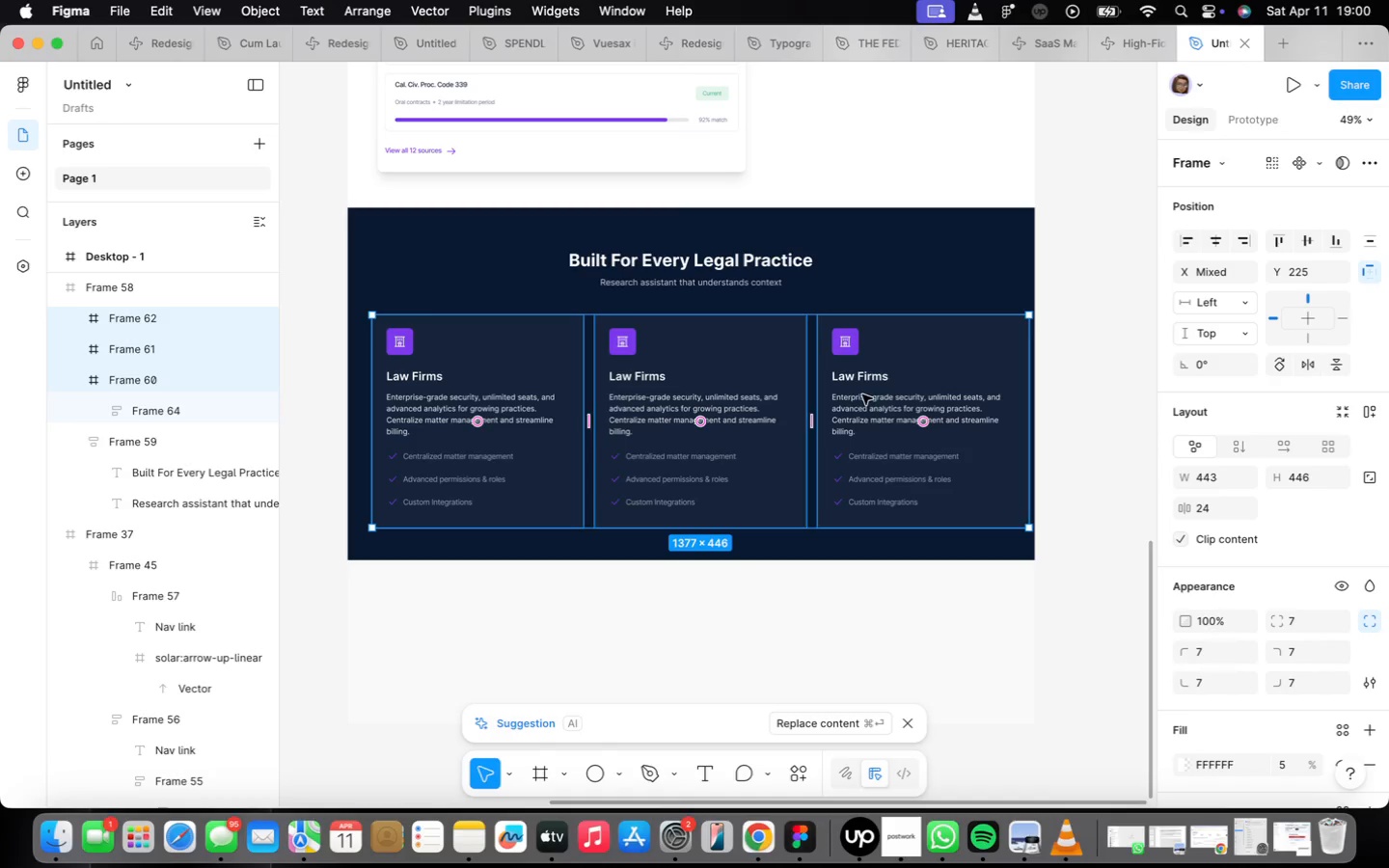 
left_click_drag(start_coordinate=[862, 394], to_coordinate=[848, 397])
 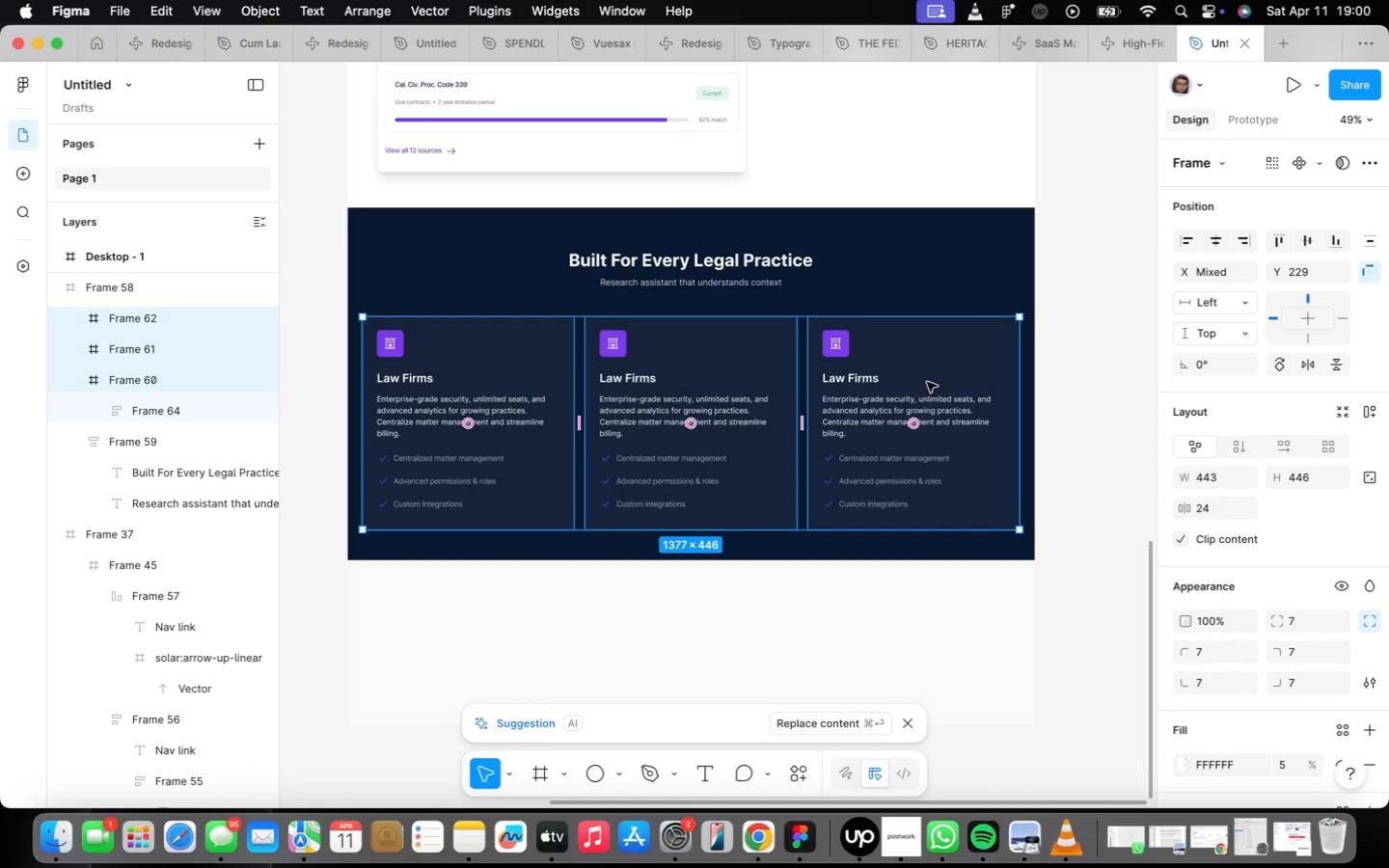 
hold_key(key=OptionLeft, duration=1.16)
 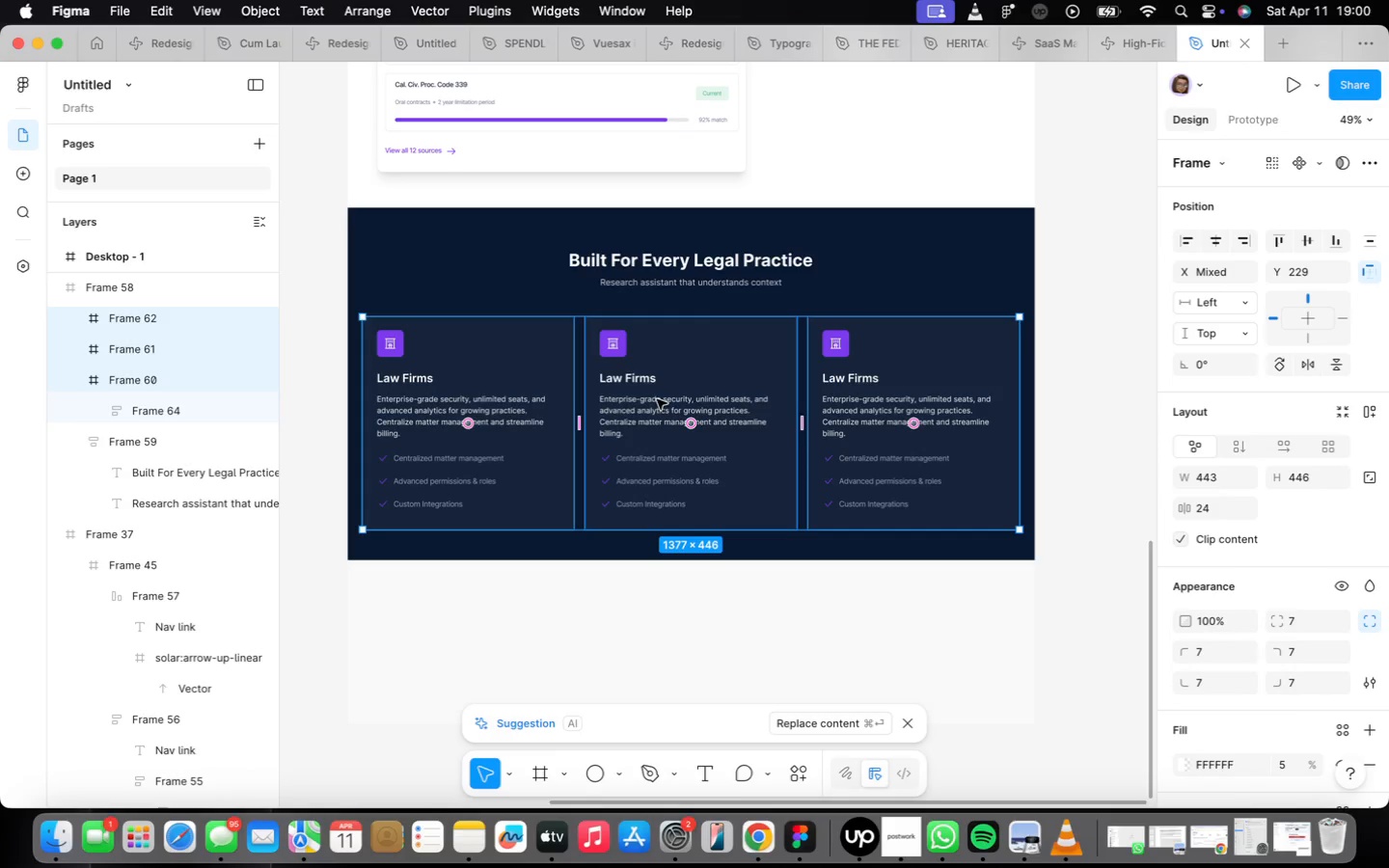 
left_click([660, 398])
 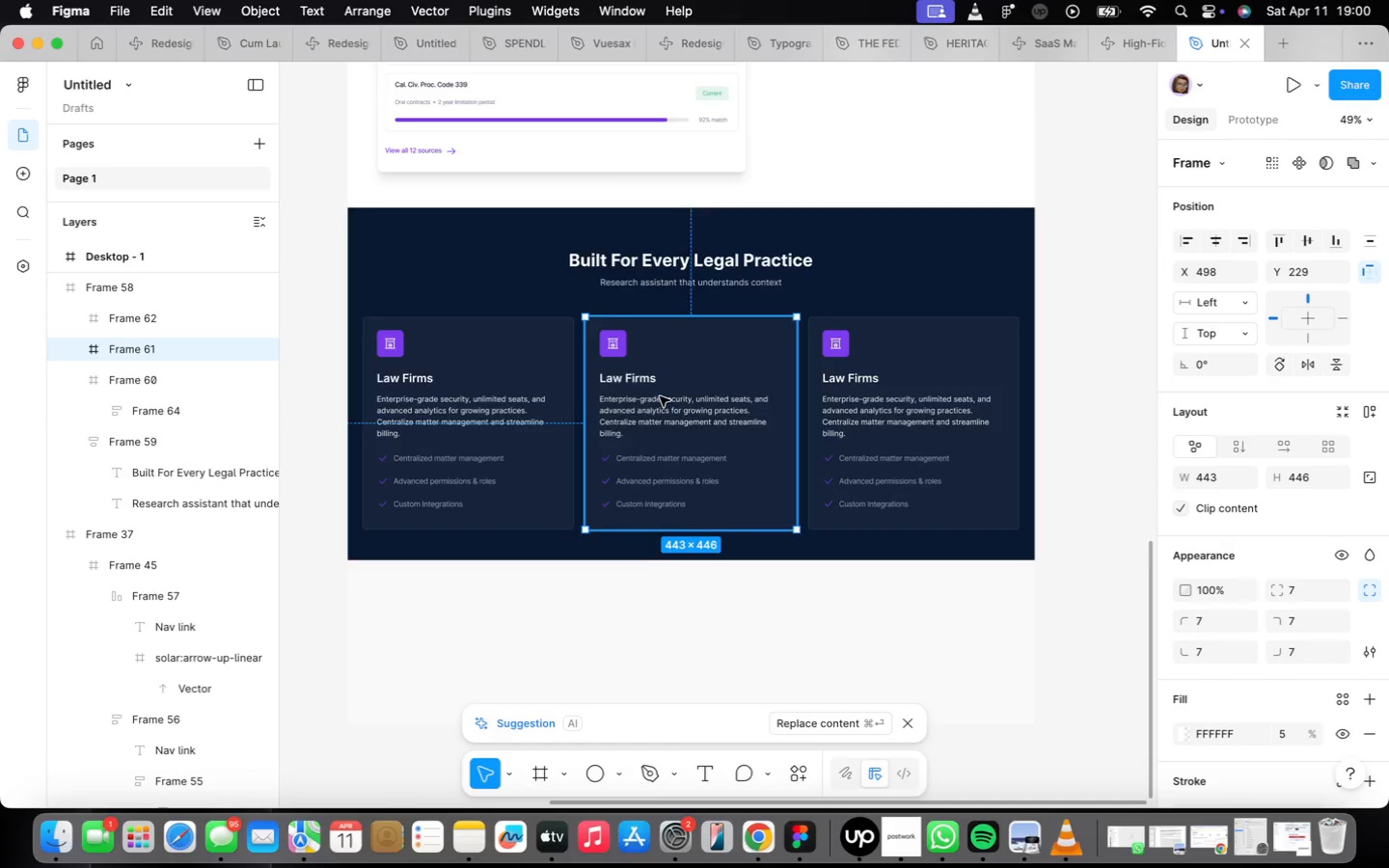 
scroll: coordinate [656, 397], scroll_direction: up, amount: 4.0
 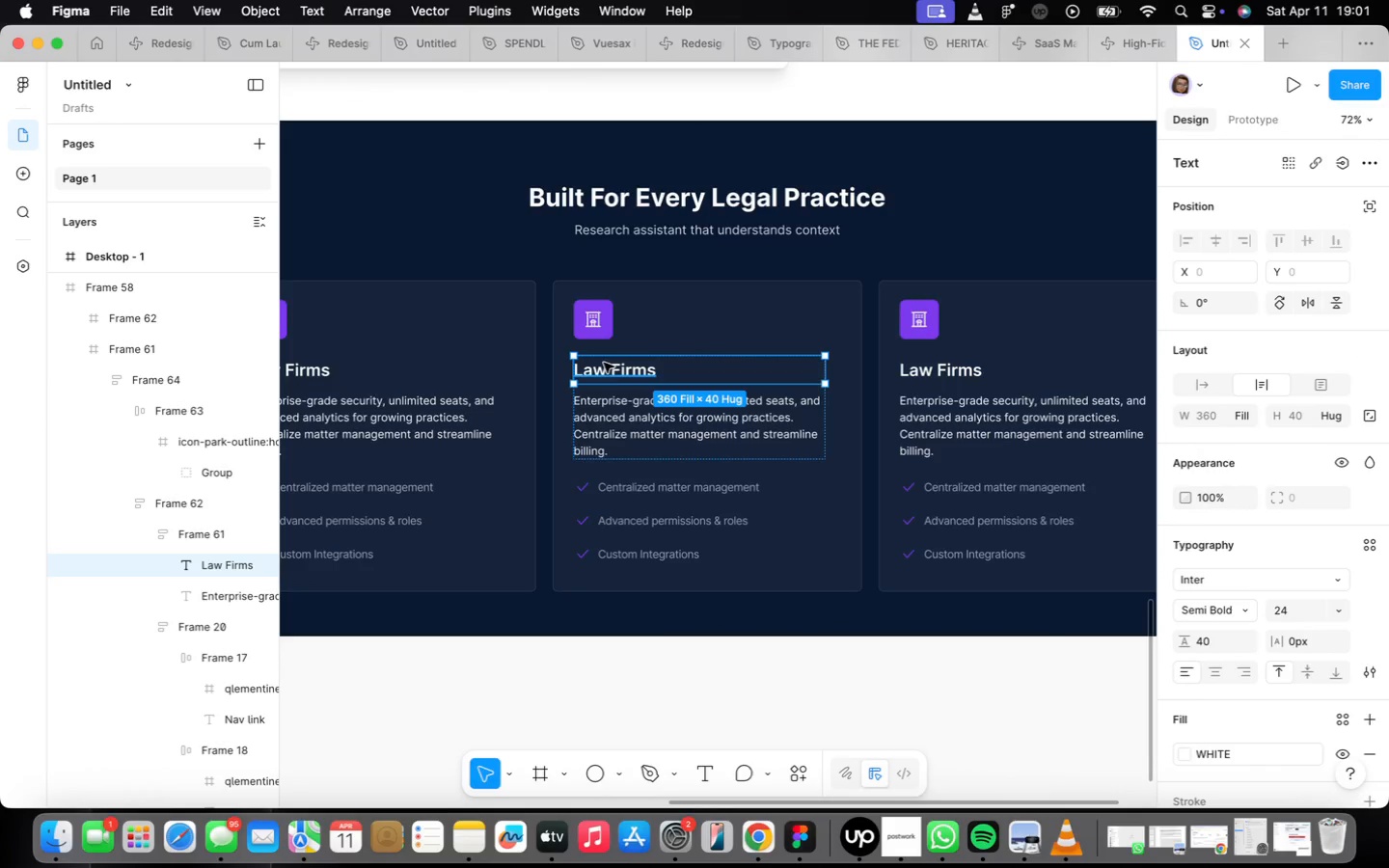 
wait(7.35)
 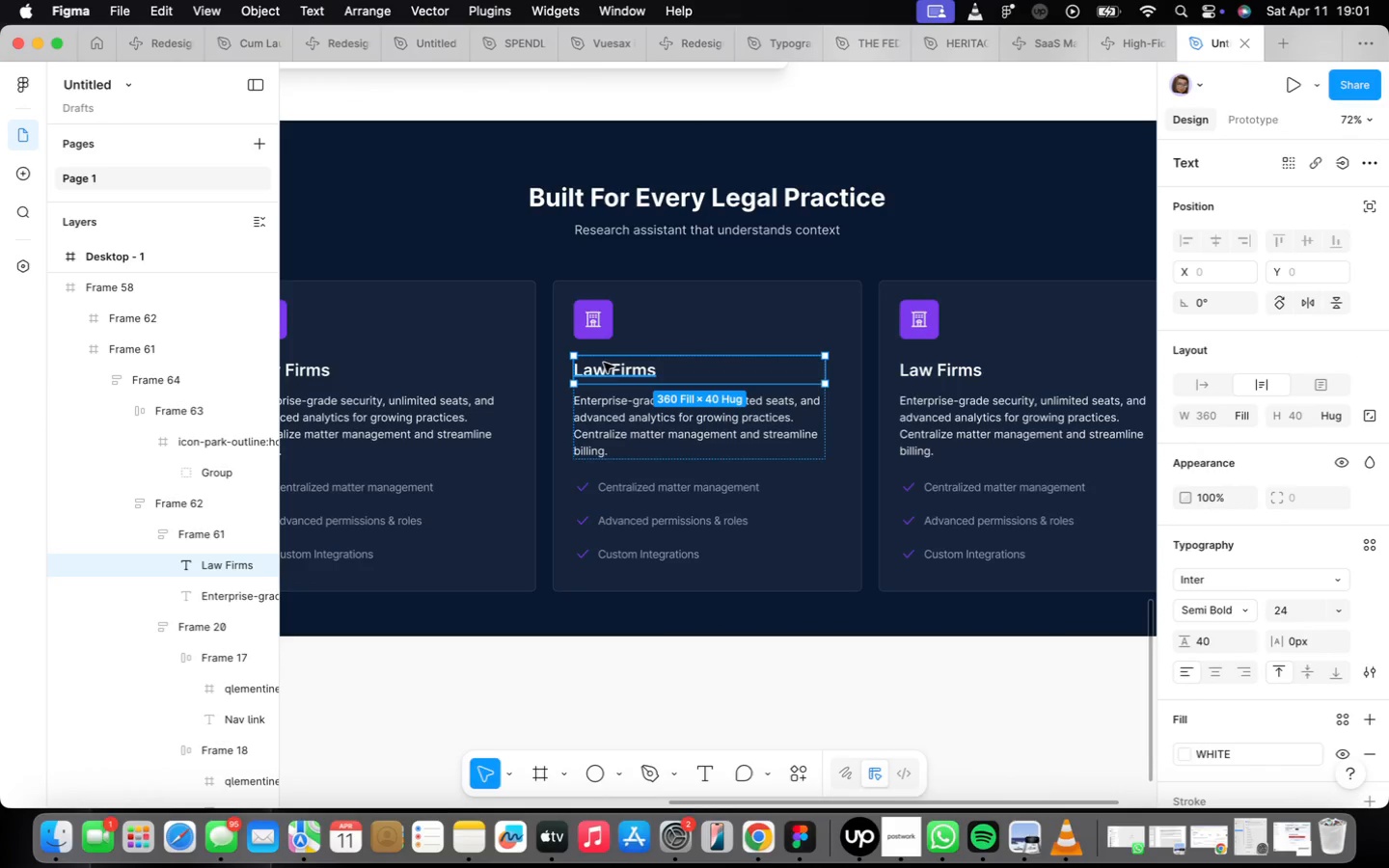 
left_click([888, 846])